 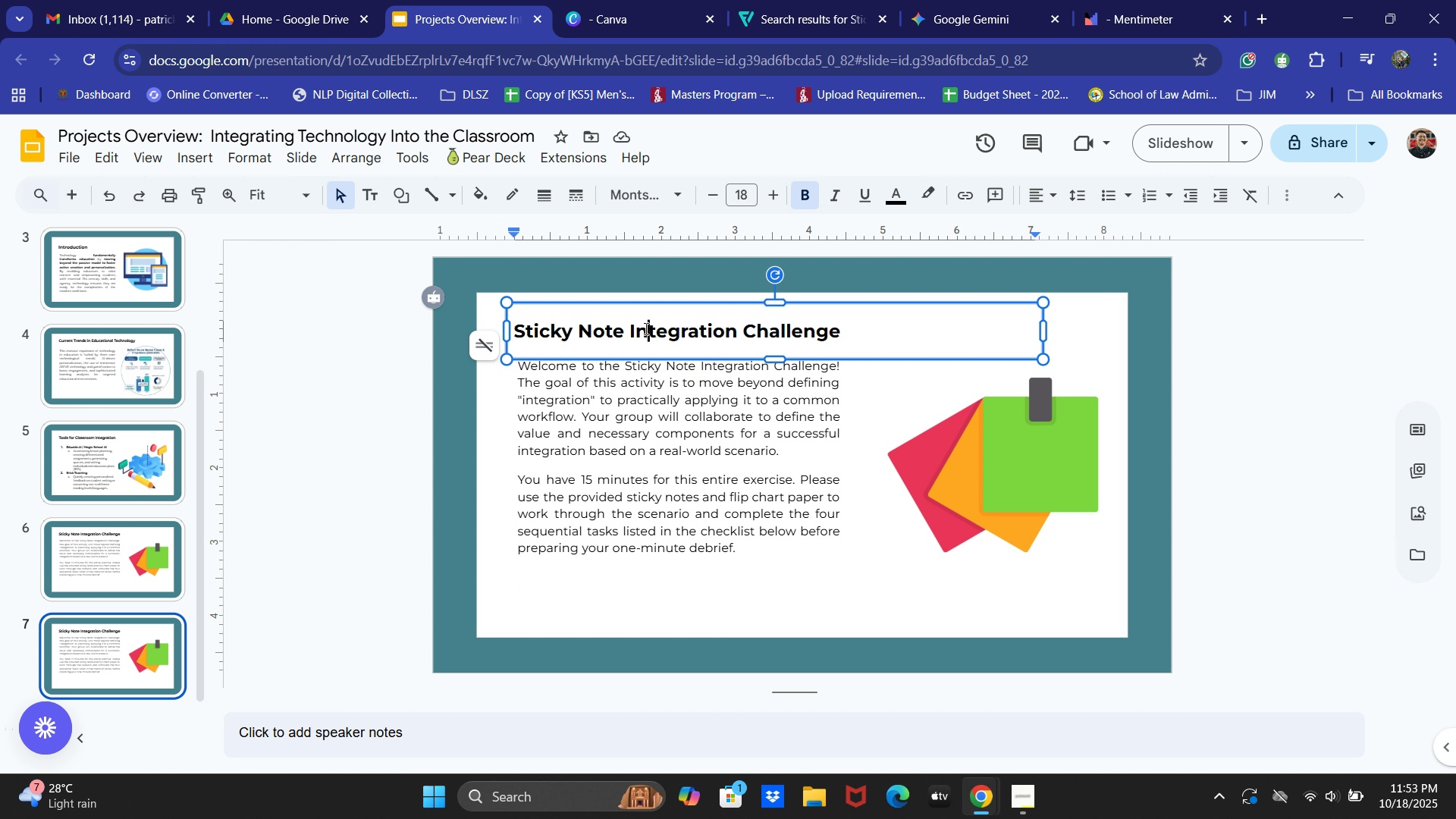 
key(Control+A)
 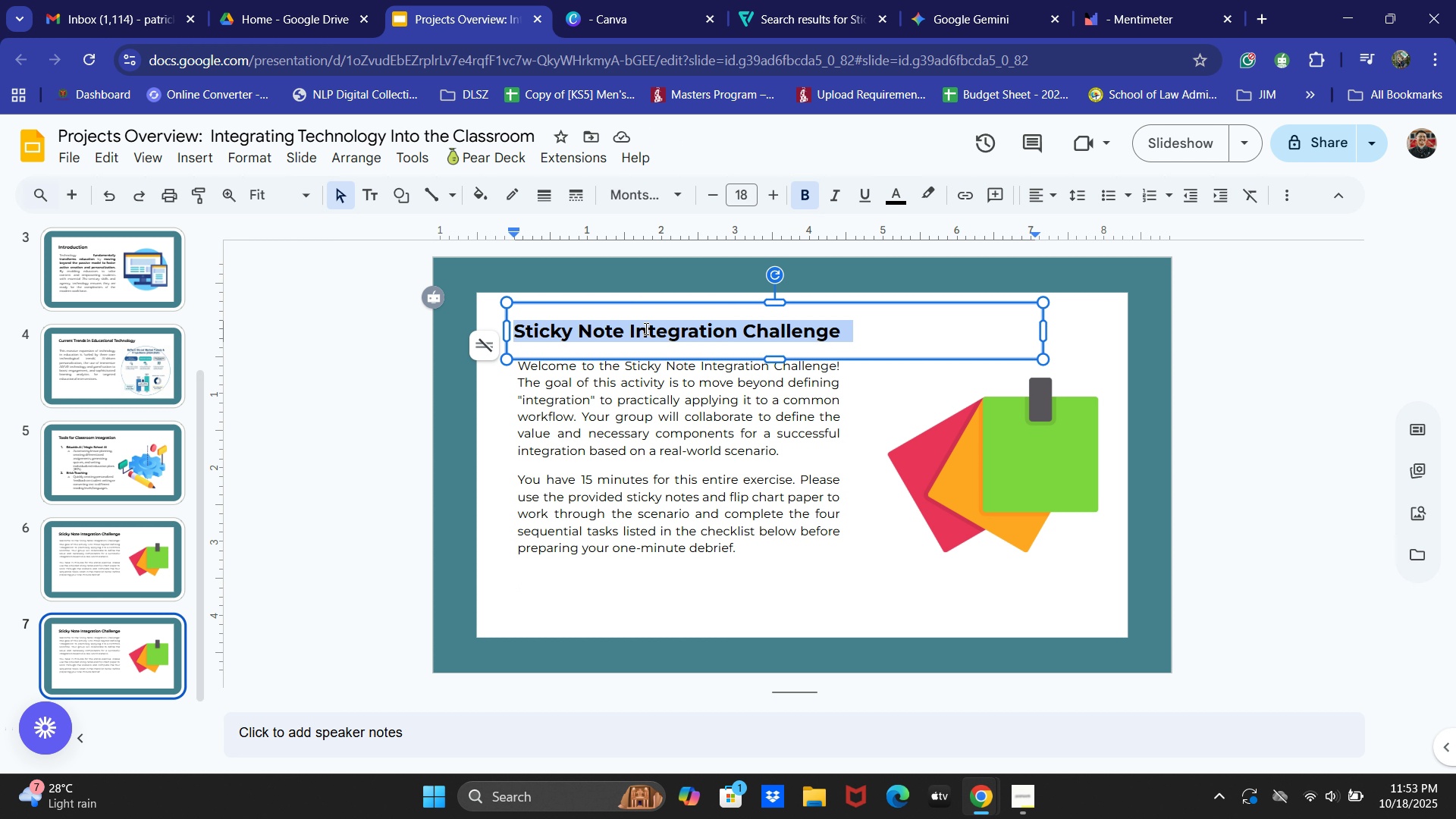 
type(Discussion on Integrating )
 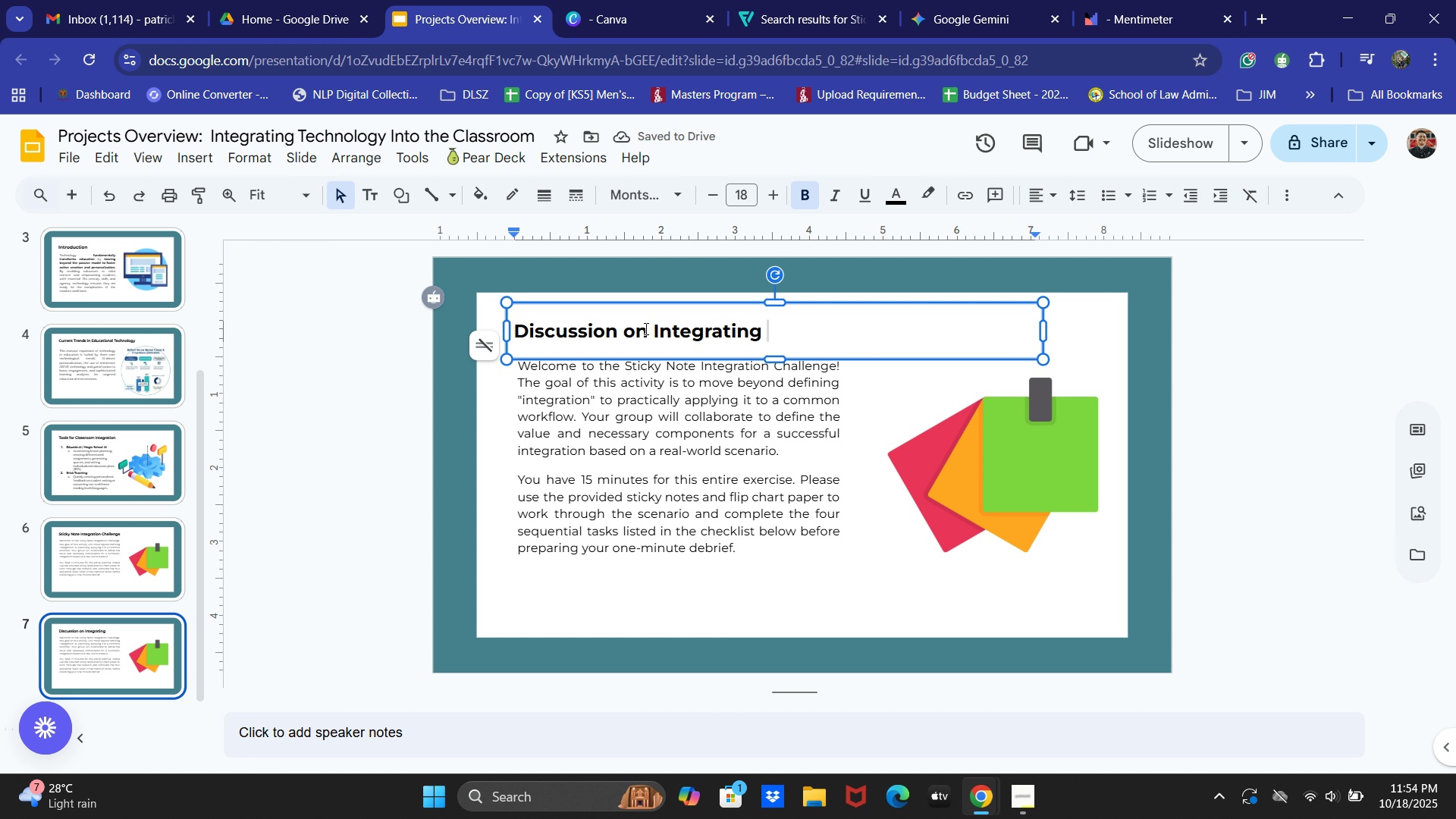 
type(Technologuy)
key(Backspace)
key(Backspace)
type(y)
 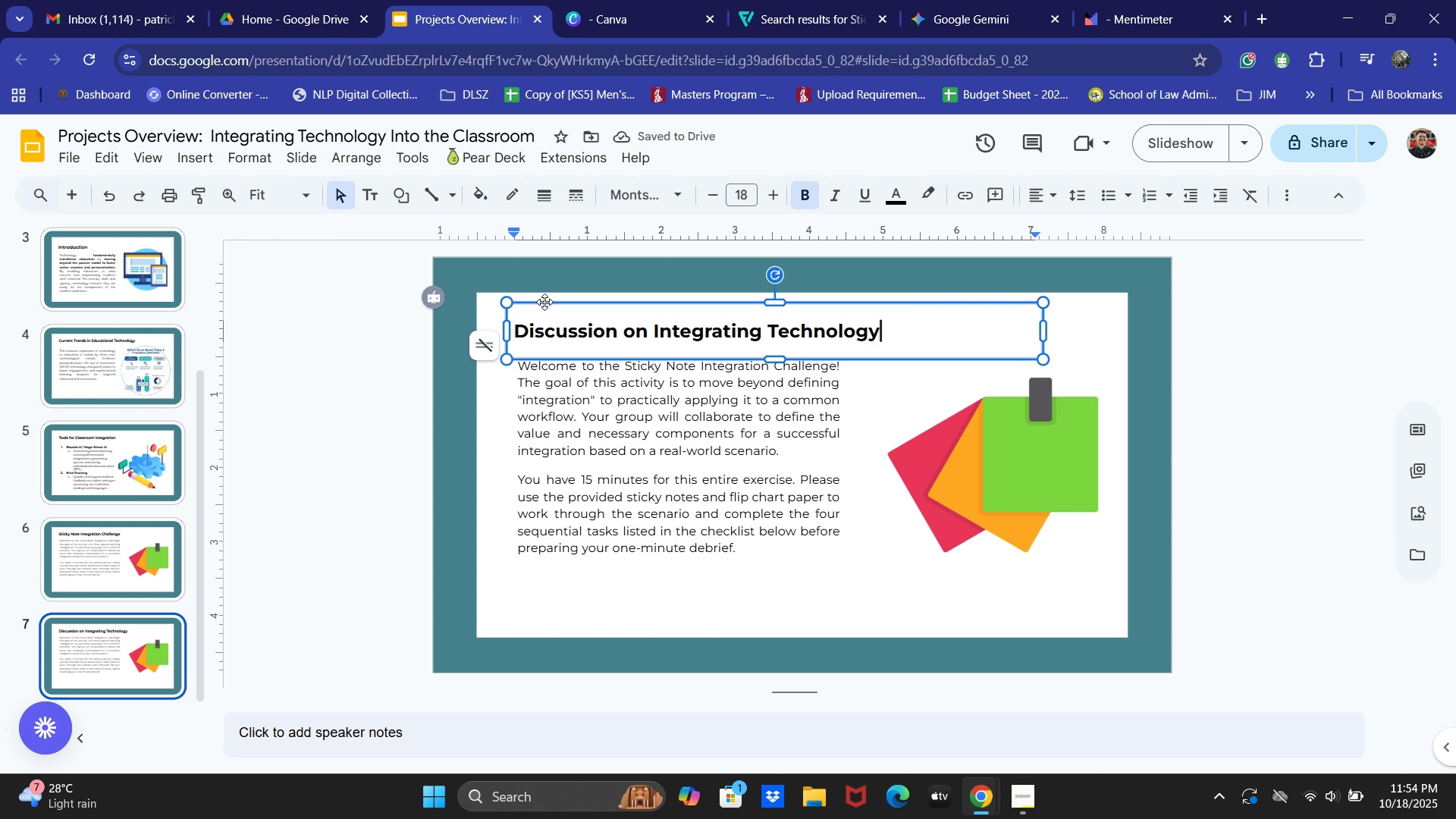 
left_click([598, 513])
 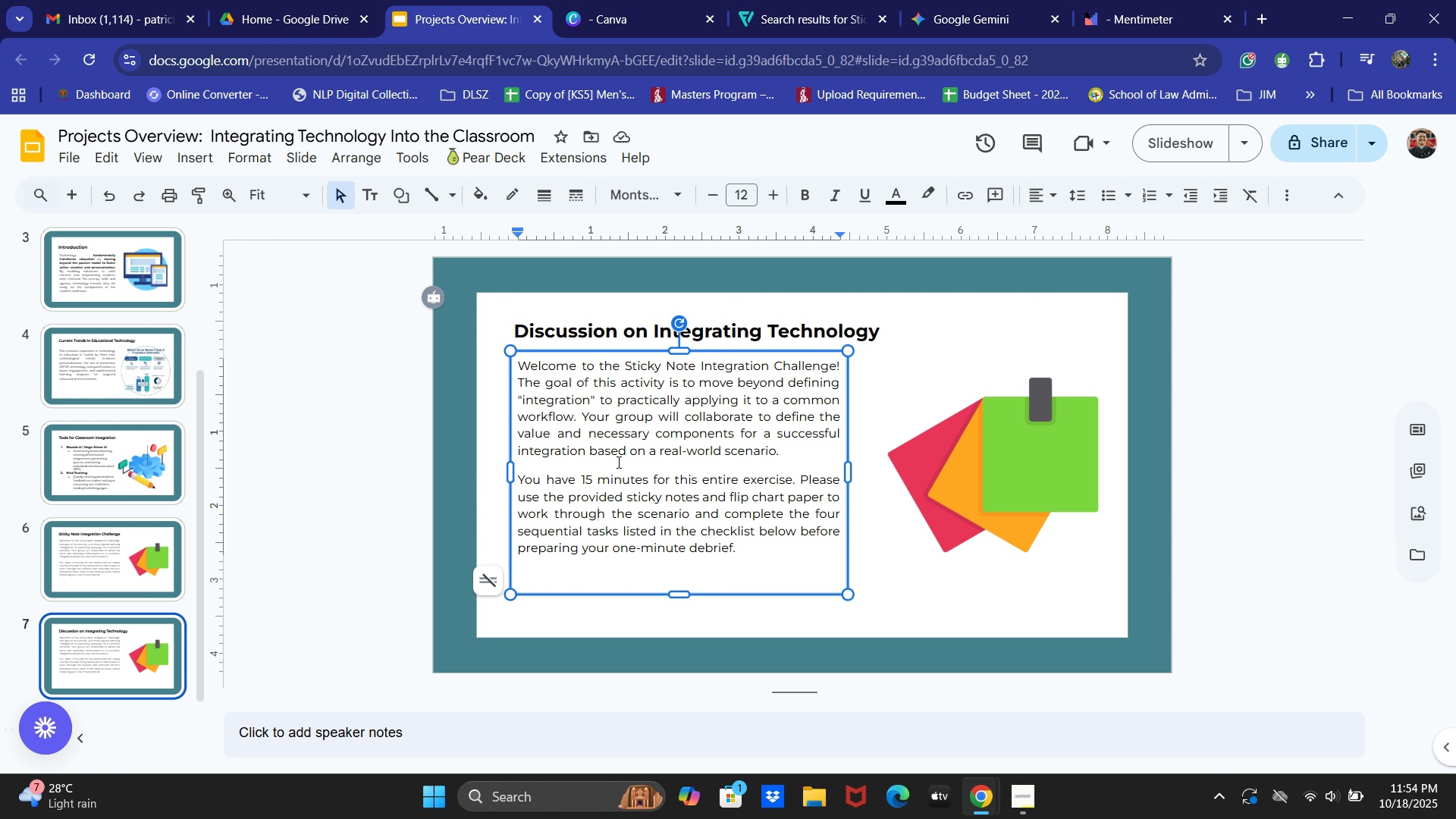 
key(Control+A)
 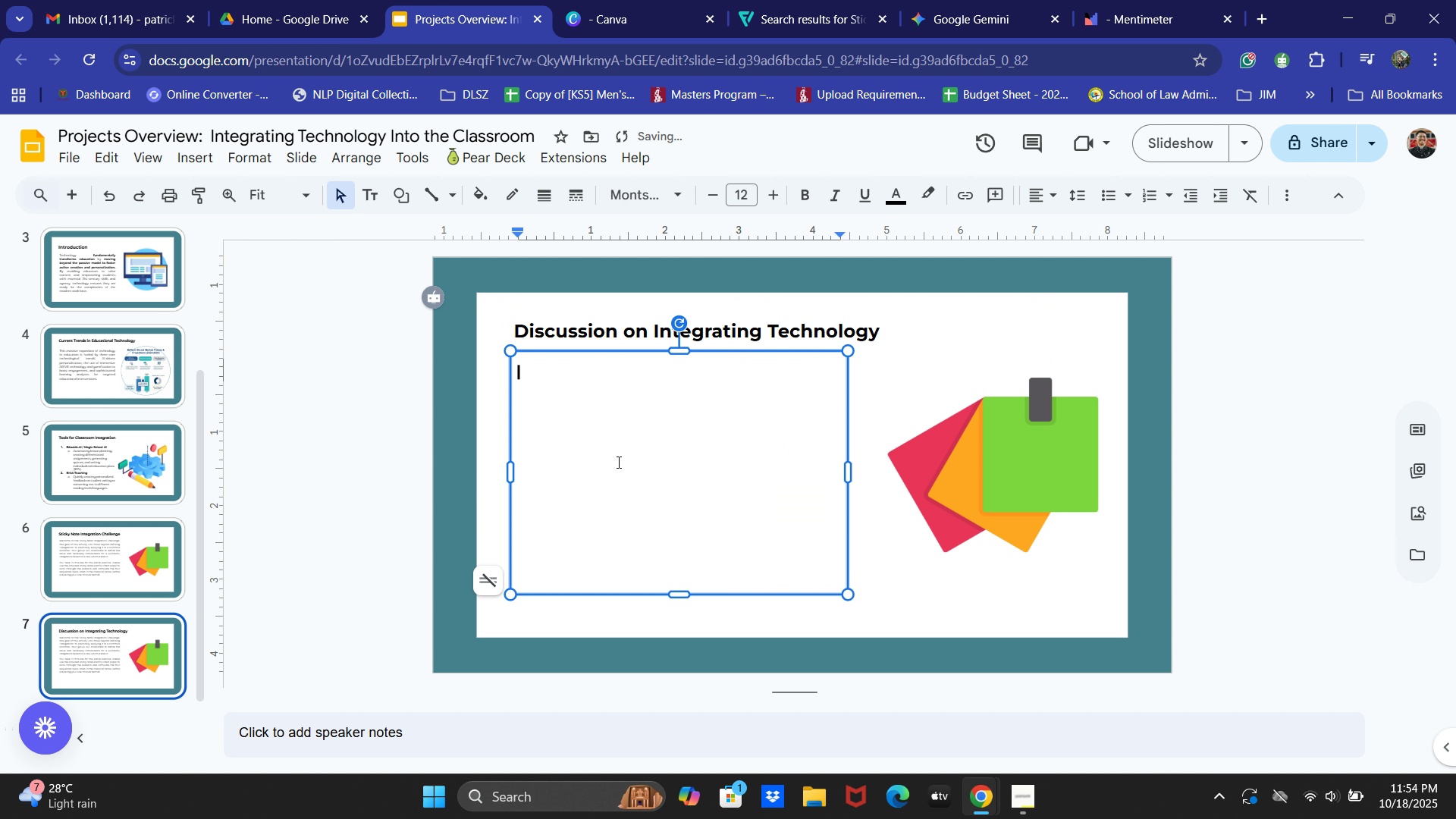 
key(Backspace)
 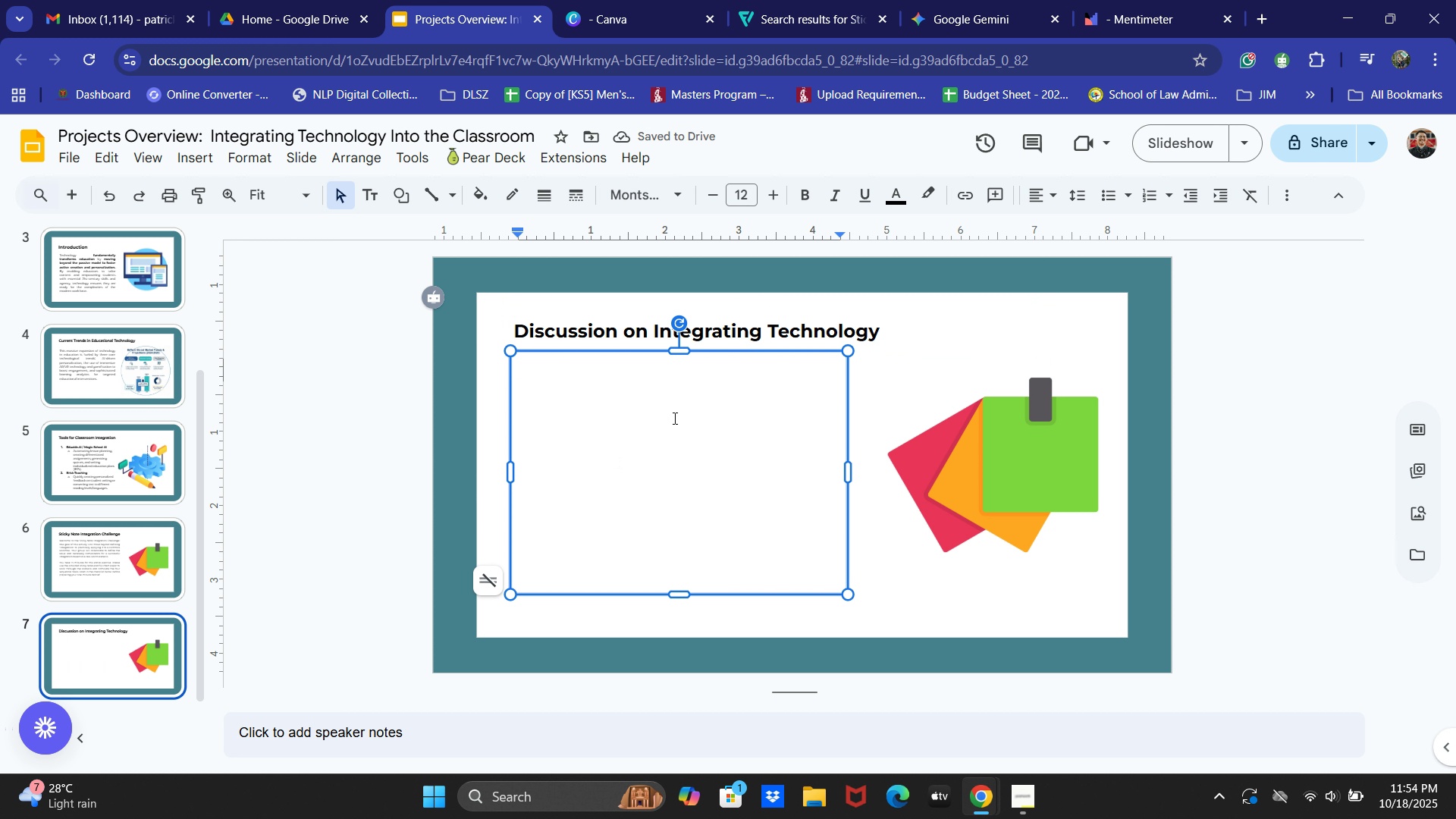 
wait(5.33)
 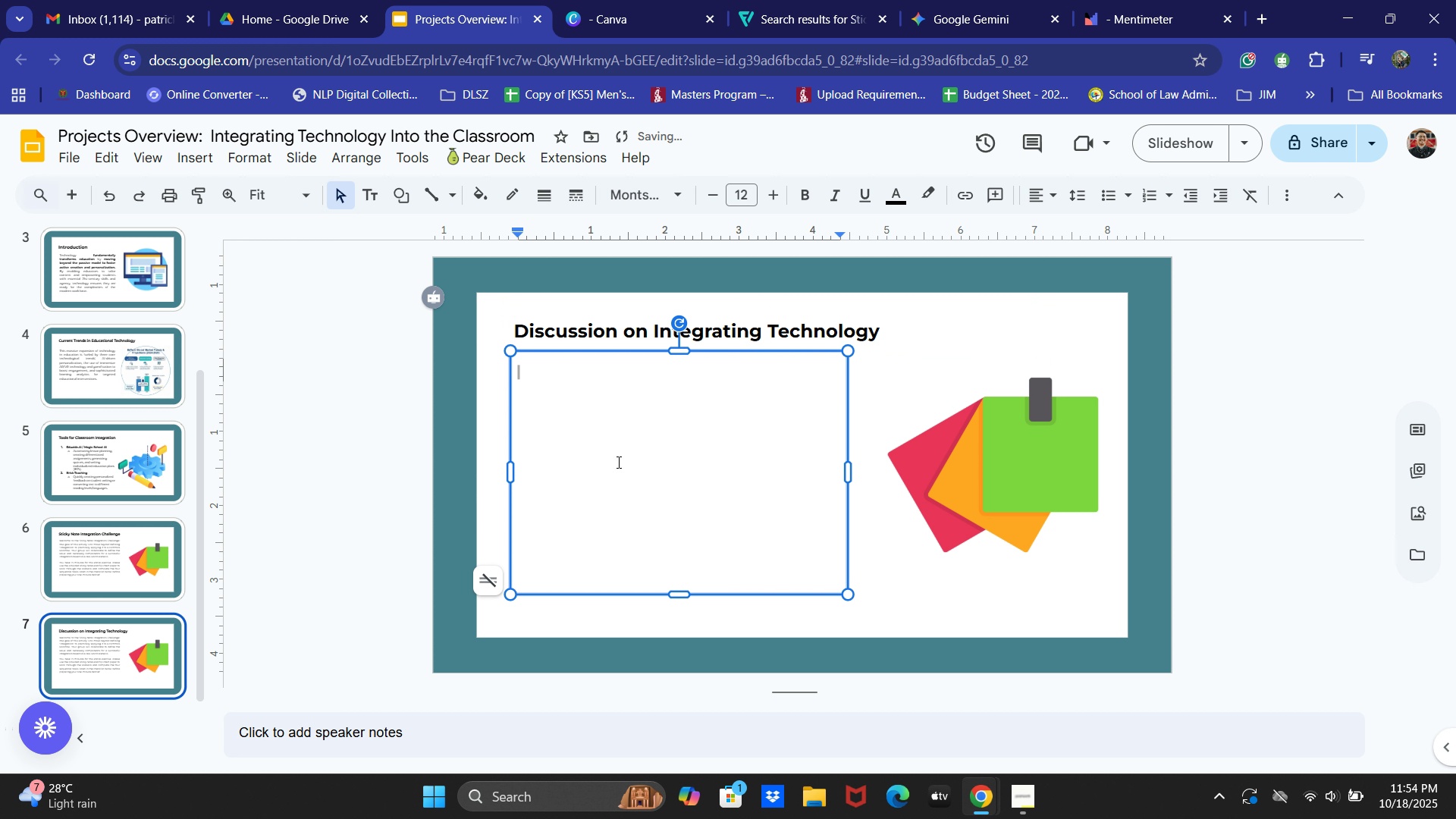 
double_click([987, 0])
 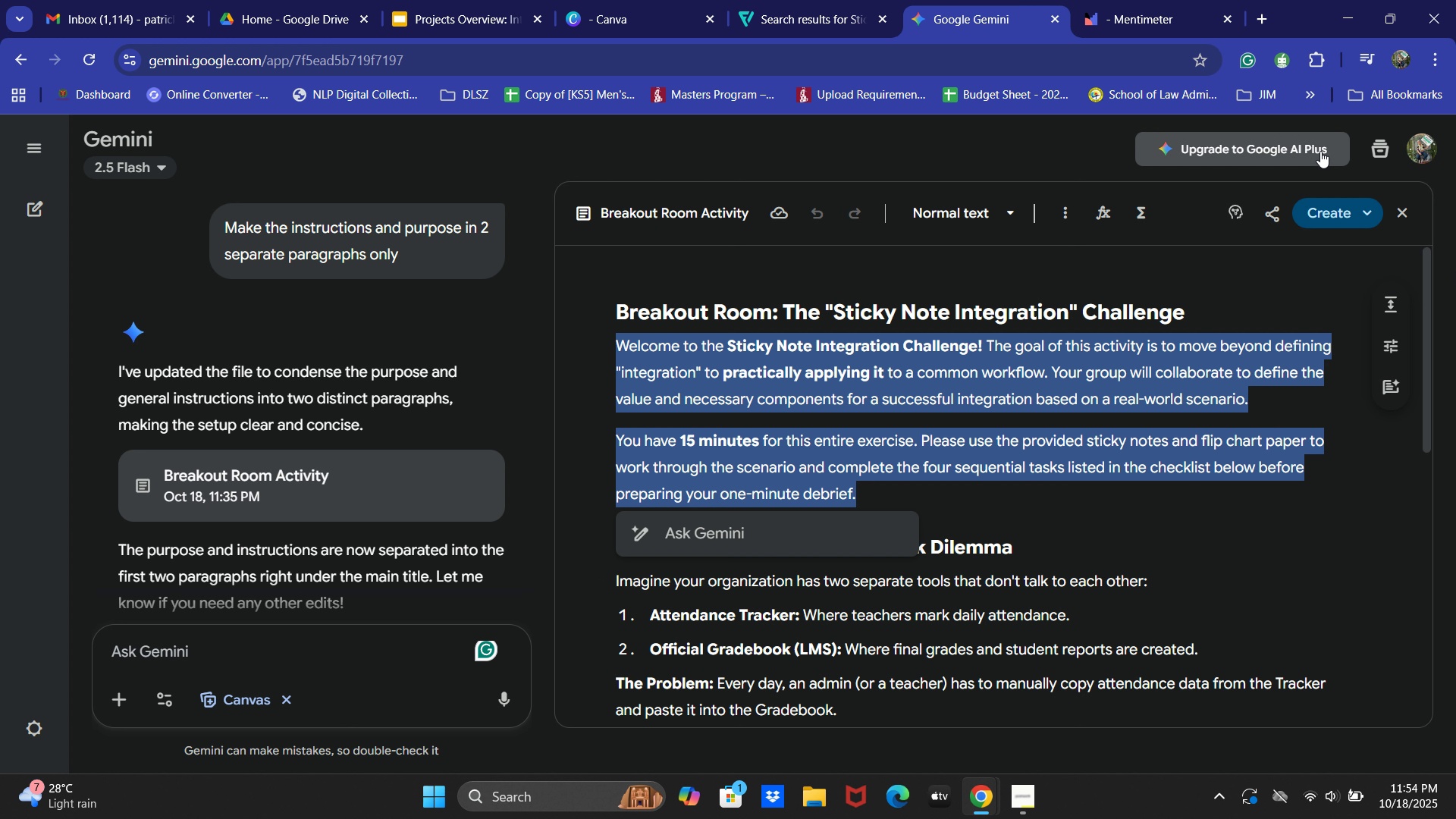 
left_click([1395, 214])
 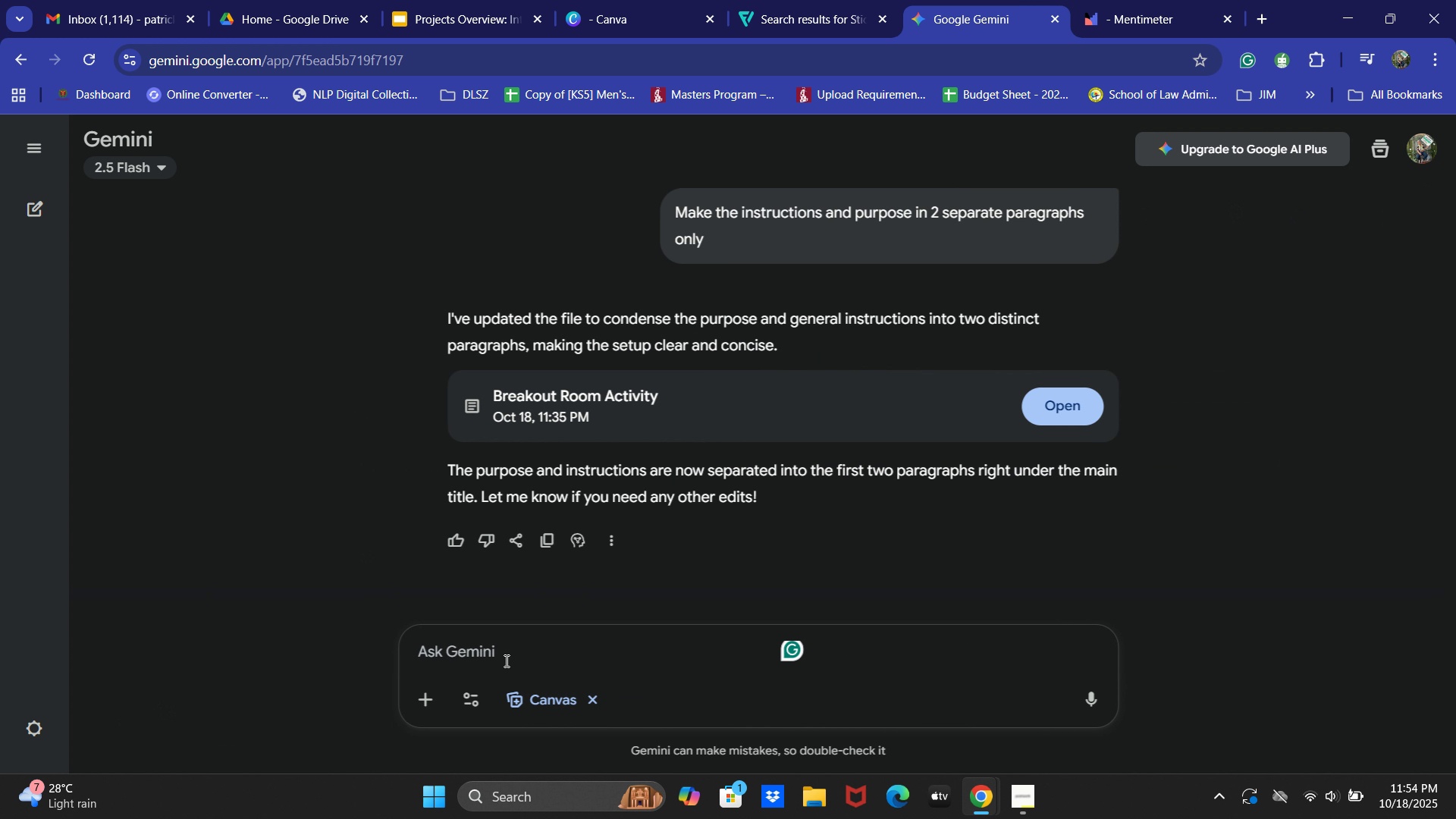 
left_click([516, 654])
 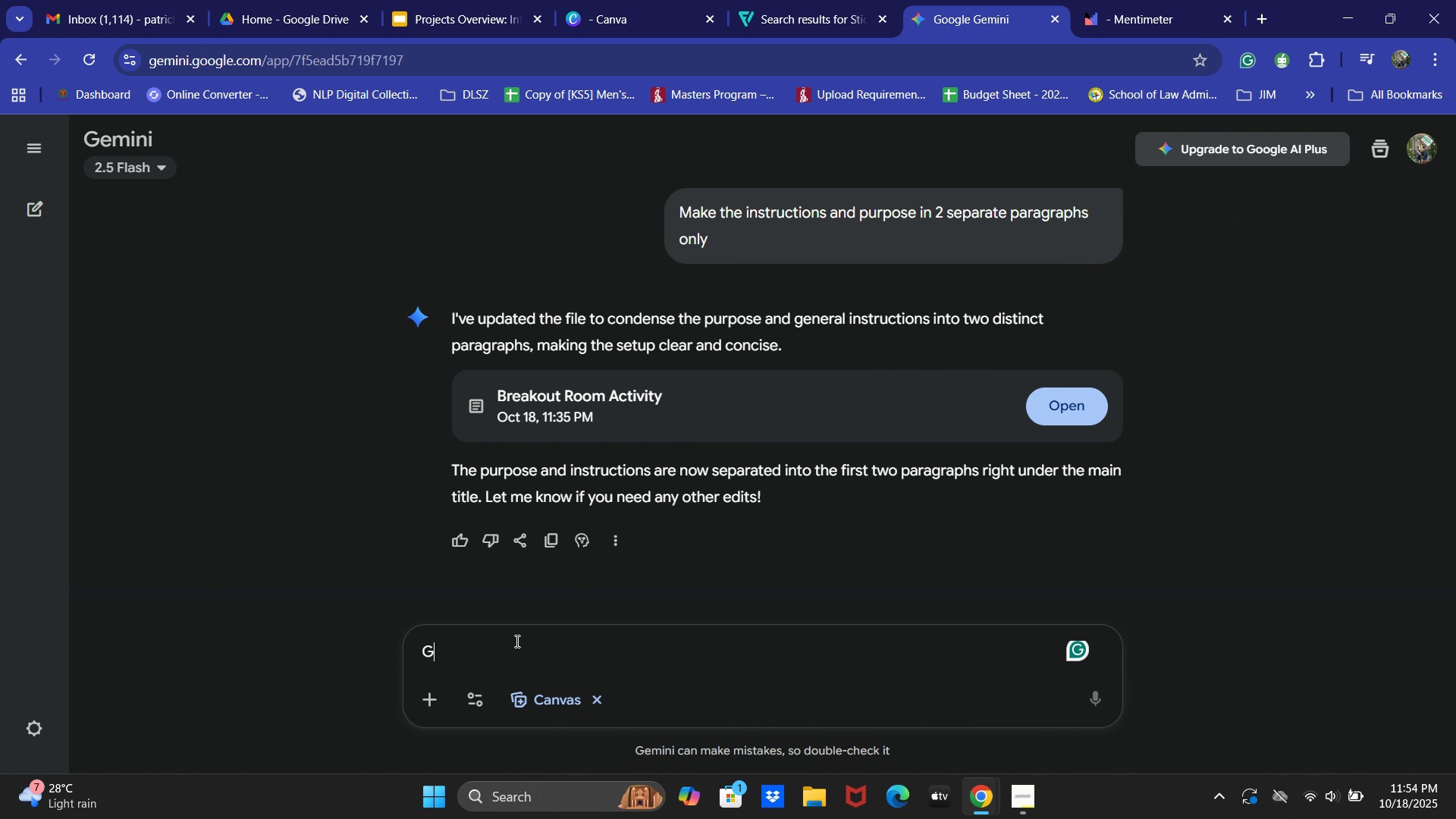 
type(Generate an imo)
key(Backspace)
type(portance of technology in classroon in 203)
key(Backspace)
key(Backspace)
key(Backspace)
type(-)
key(Backspace)
type(2-3 sentec)
key(Backspace)
type(nces)
 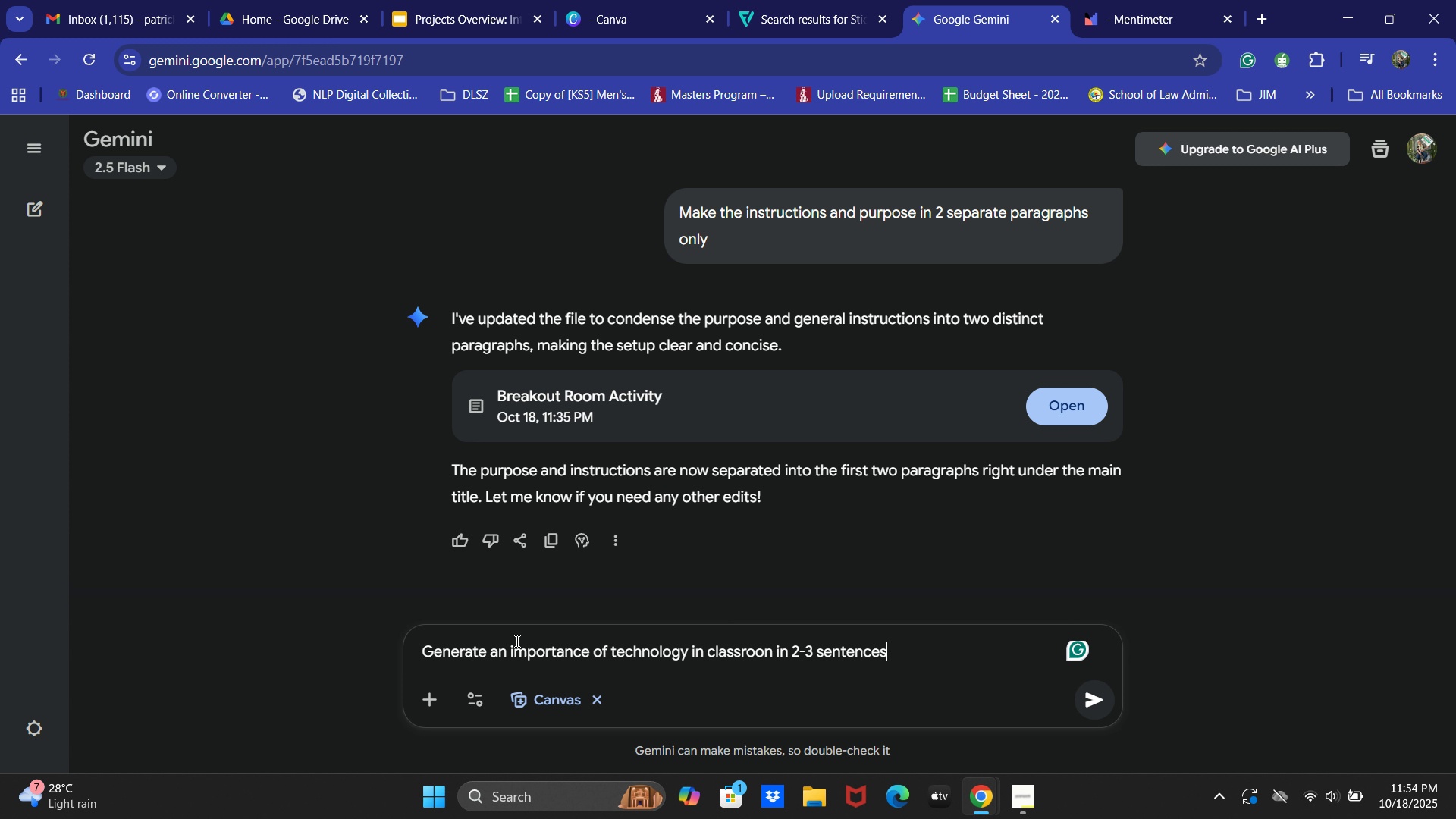 
wait(10.96)
 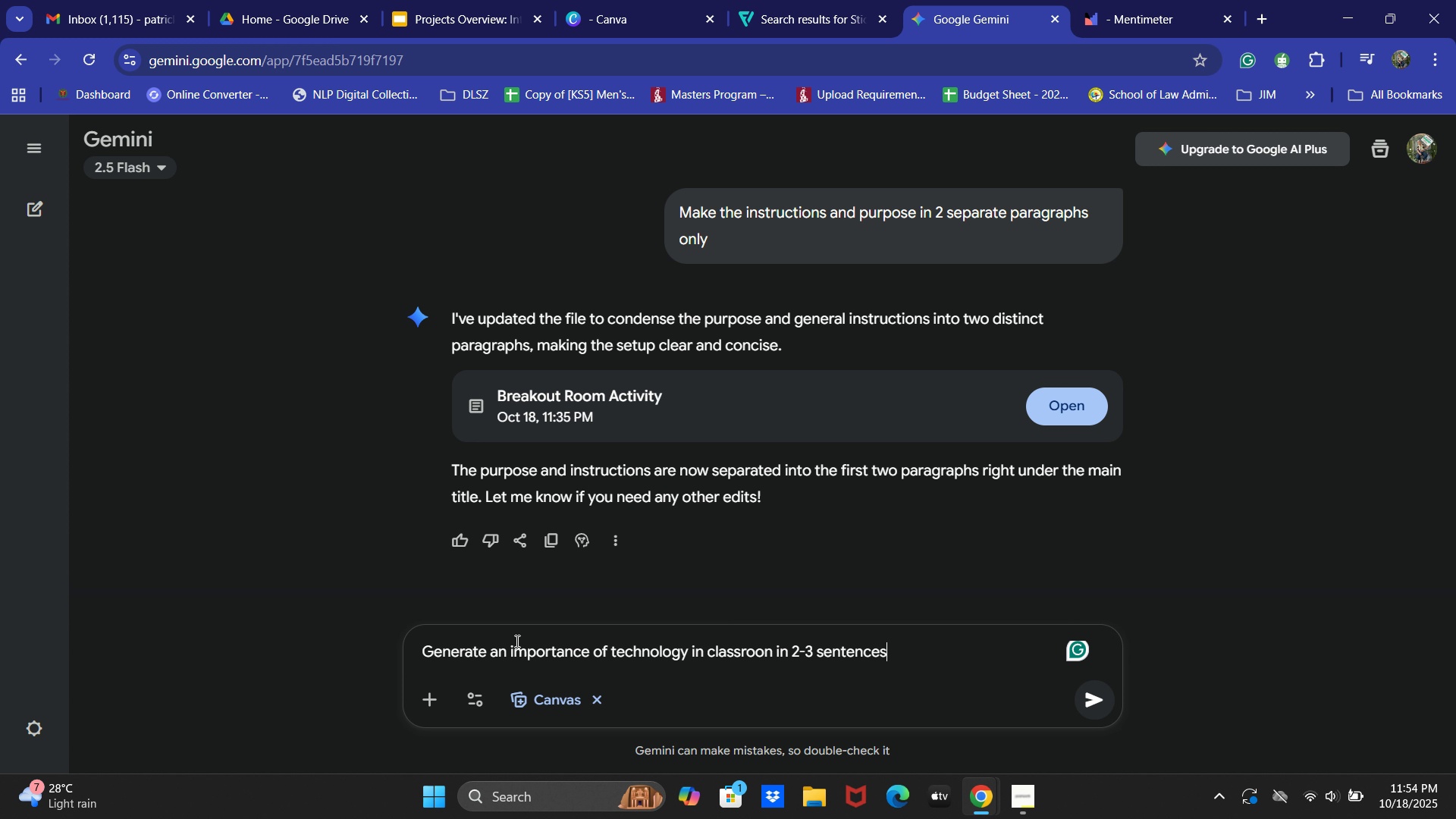 
key(Backspace)
key(Backspace)
key(Backspace)
key(Backspace)
key(Backspace)
type(3)
key(Backspace)
type(4 sentences)
 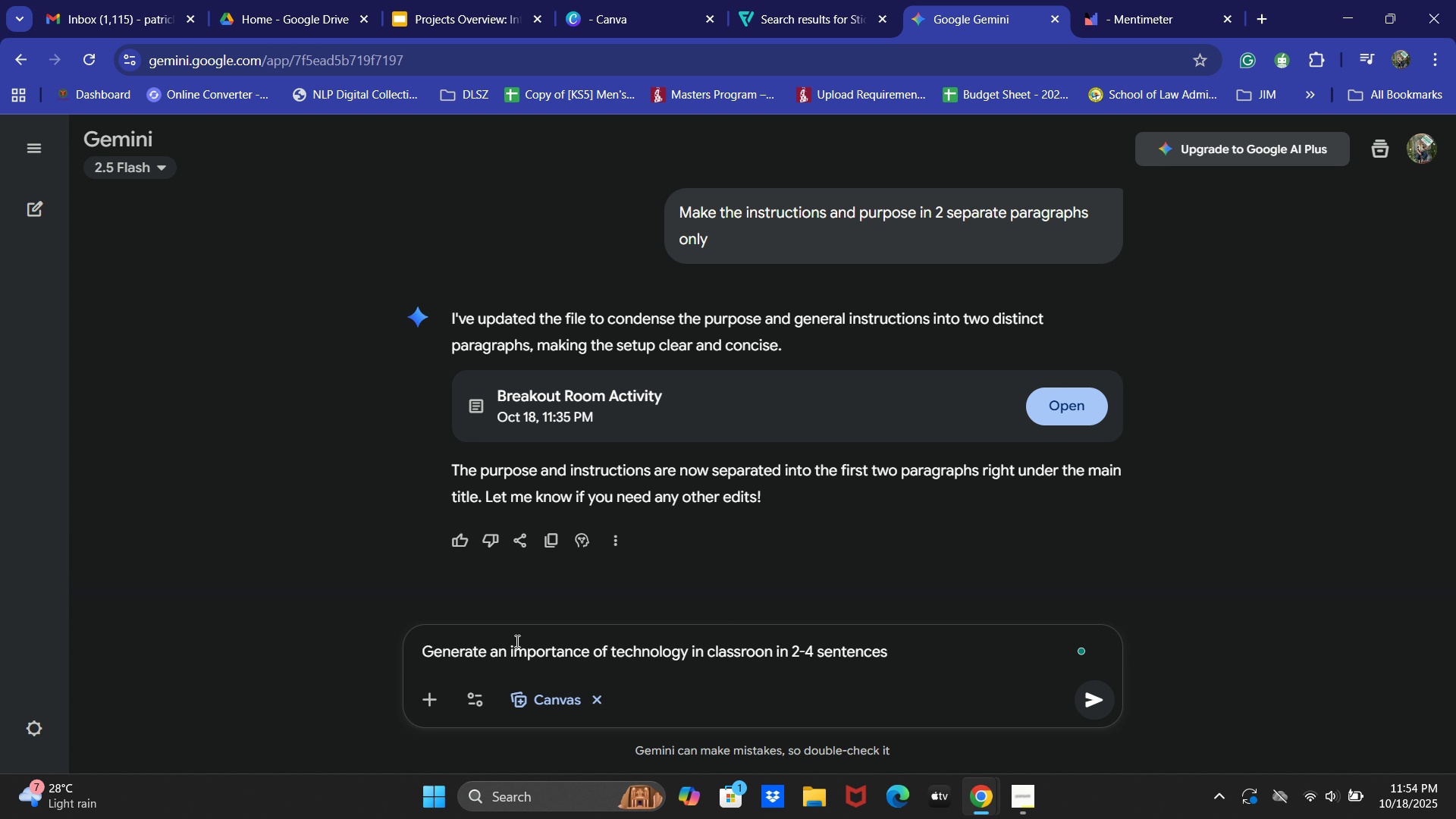 
key(Enter)
 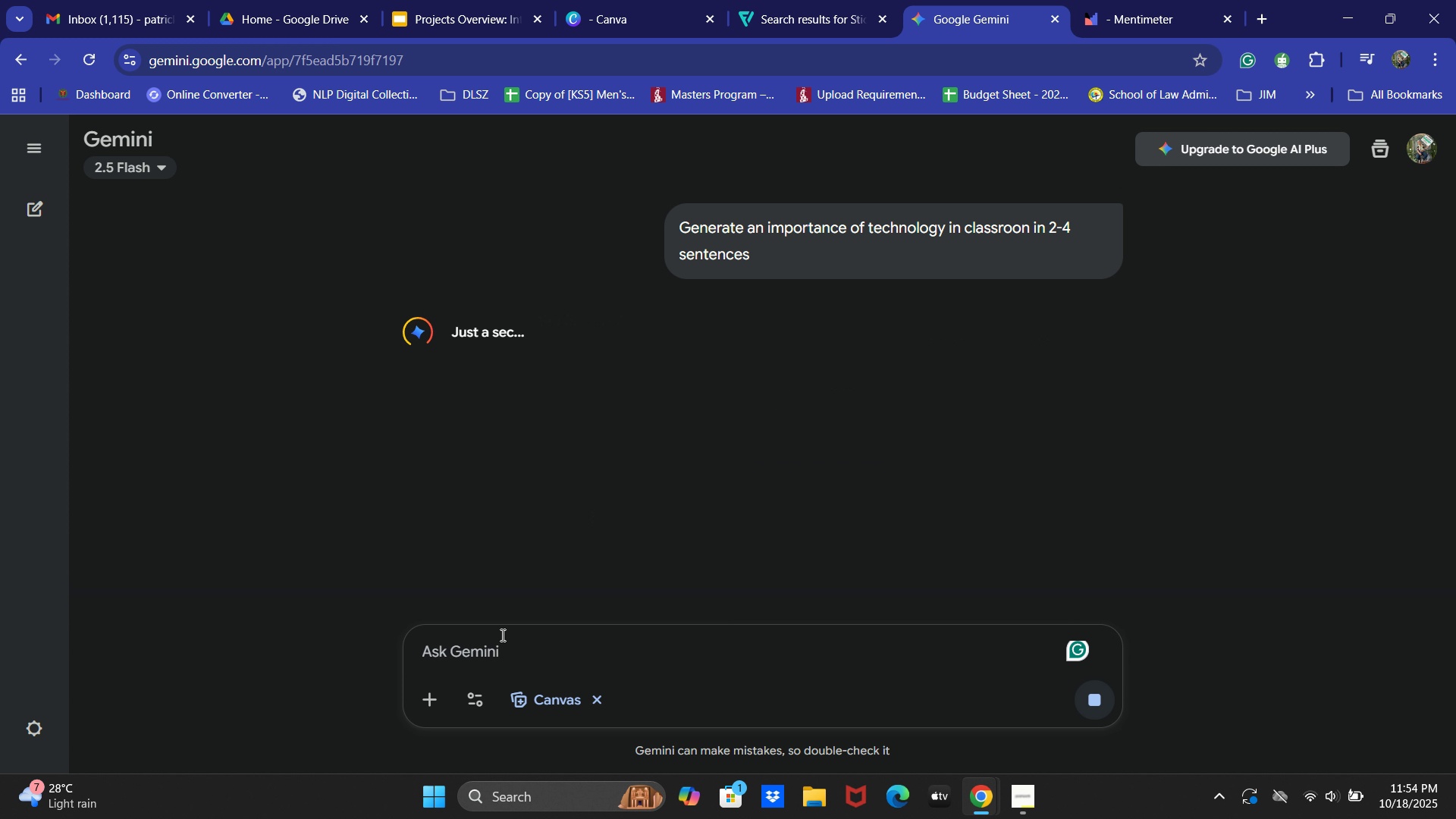 
key(Alt+AltLeft)
 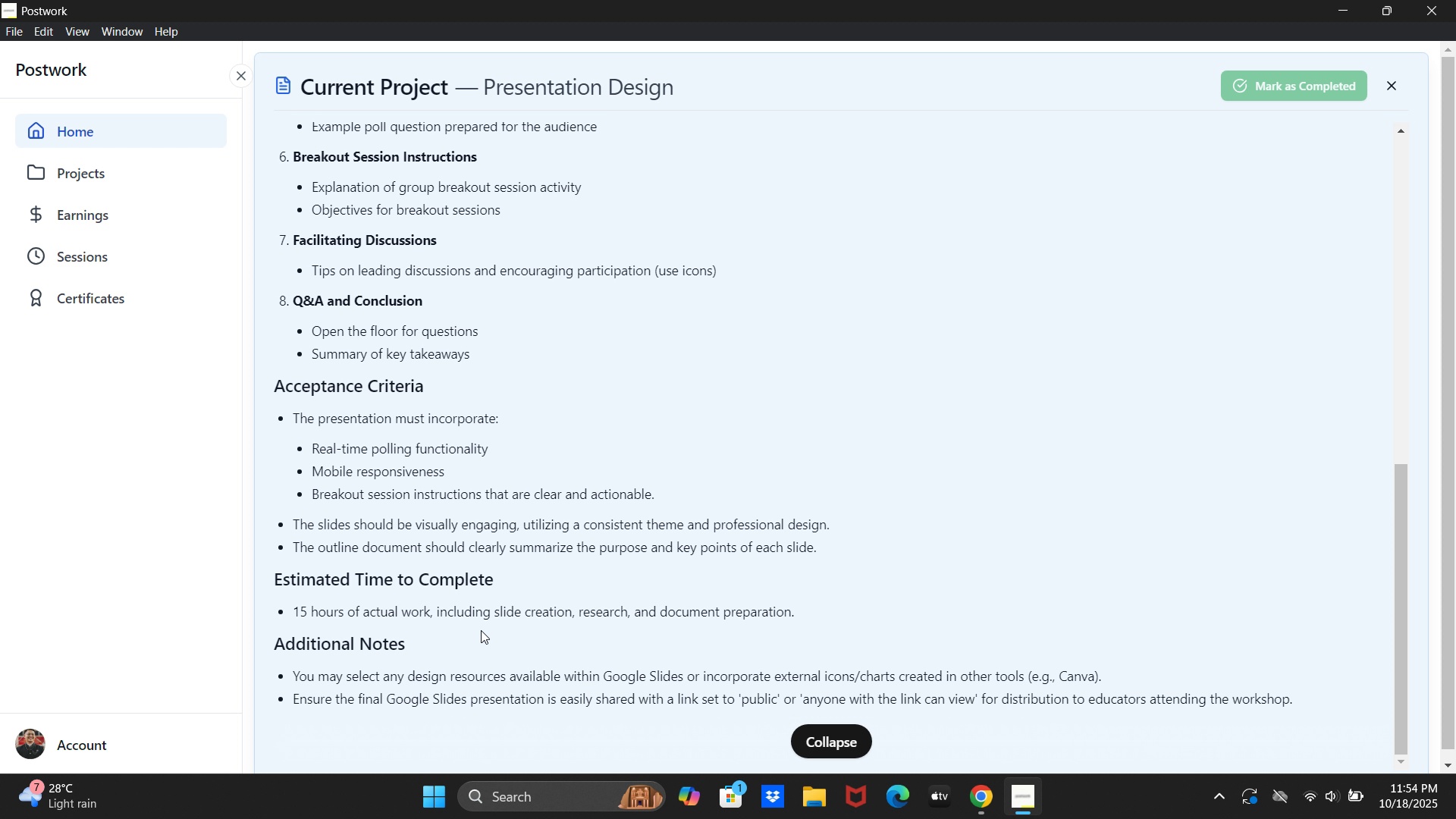 
key(Alt+Tab)